 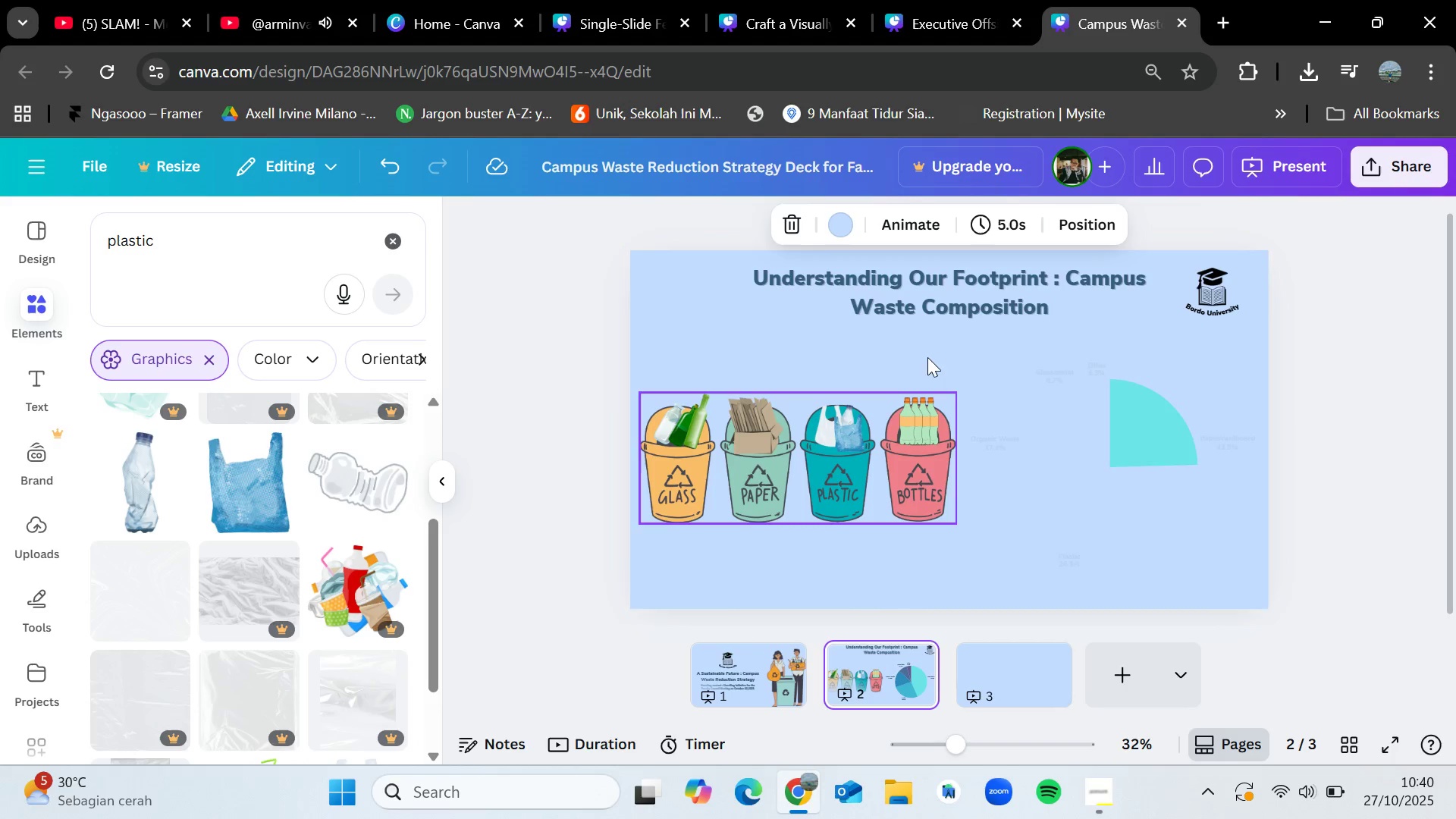 
left_click([940, 305])
 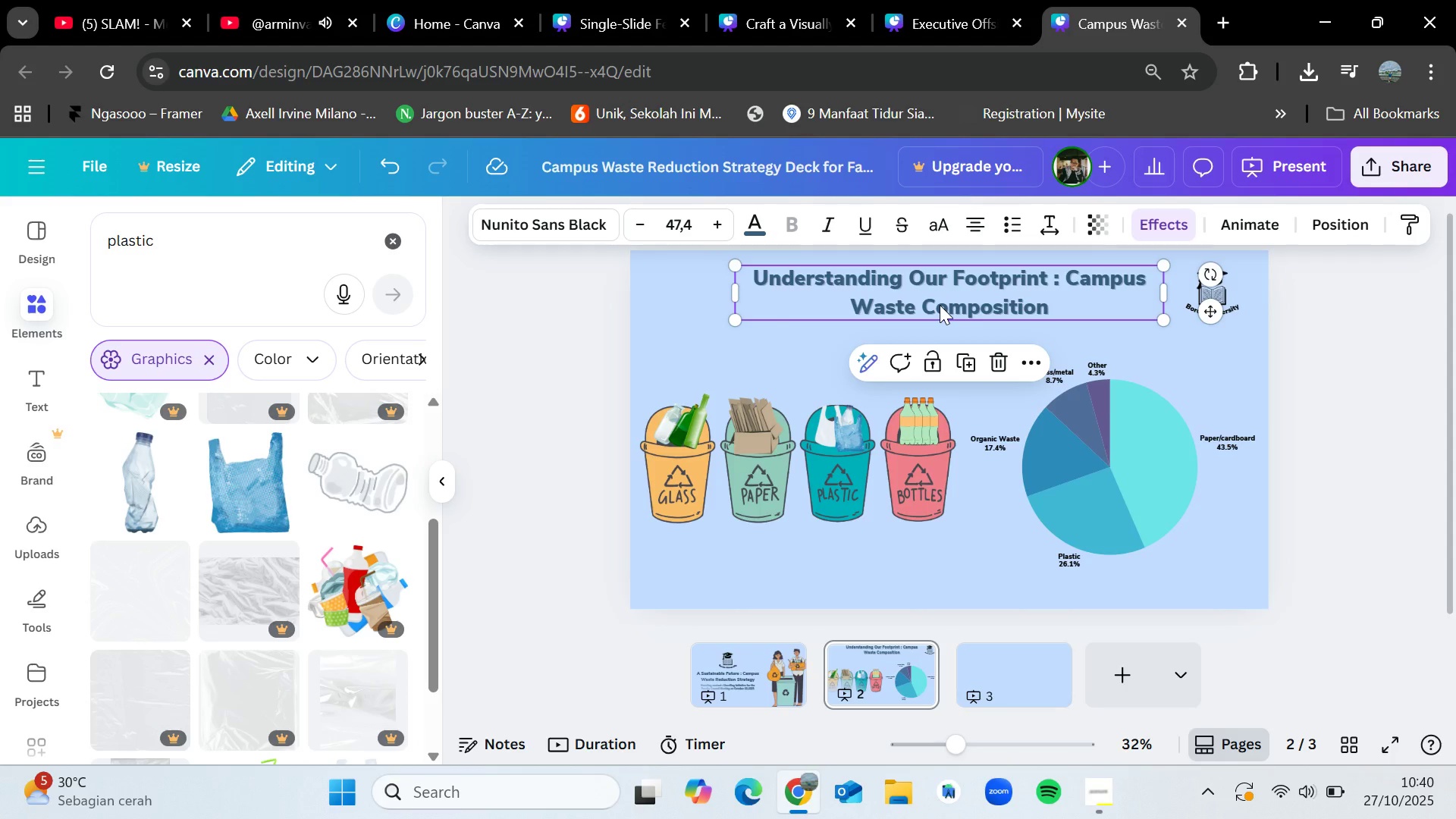 
key(Control+C)
 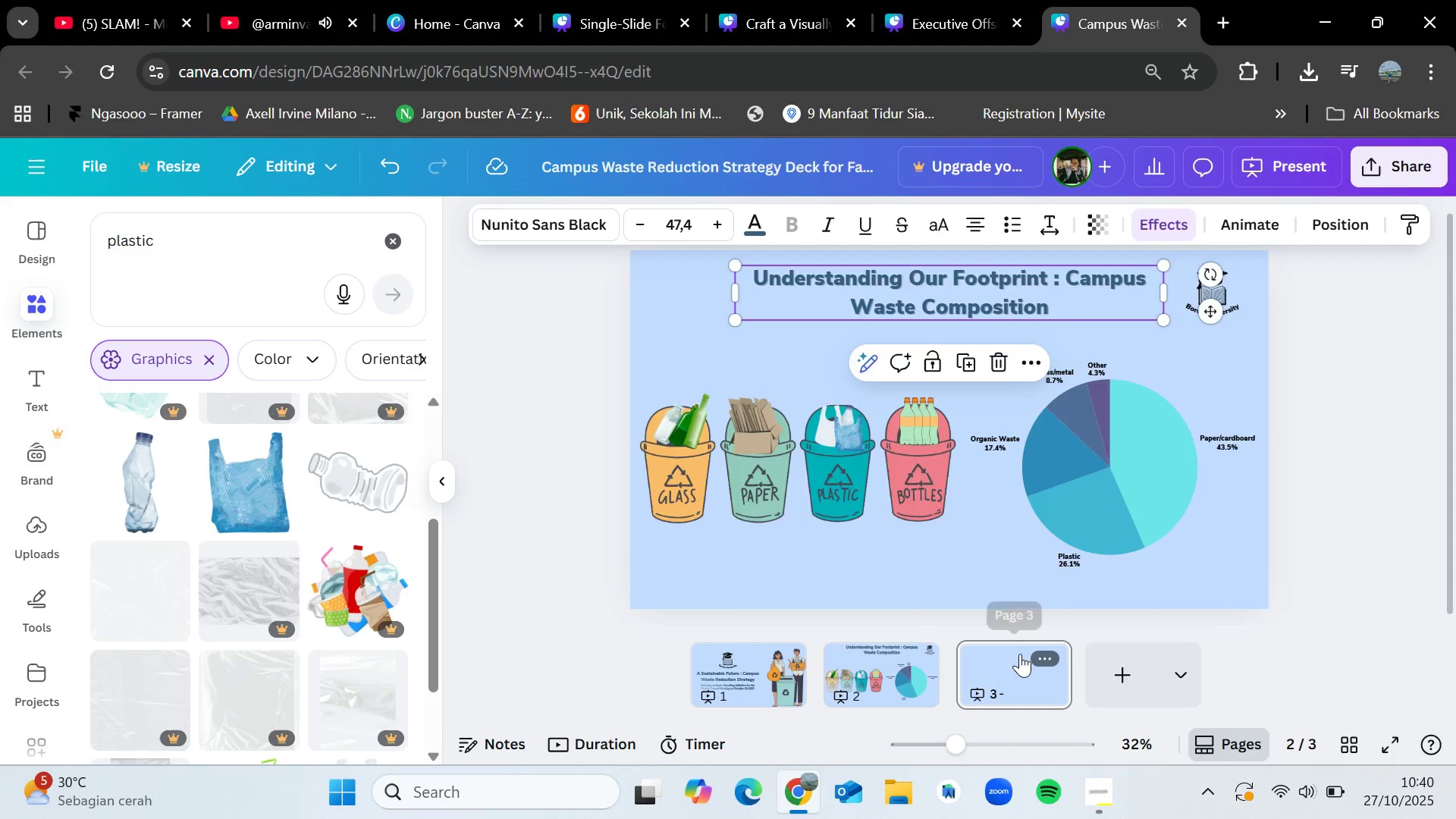 
key(Control+V)
 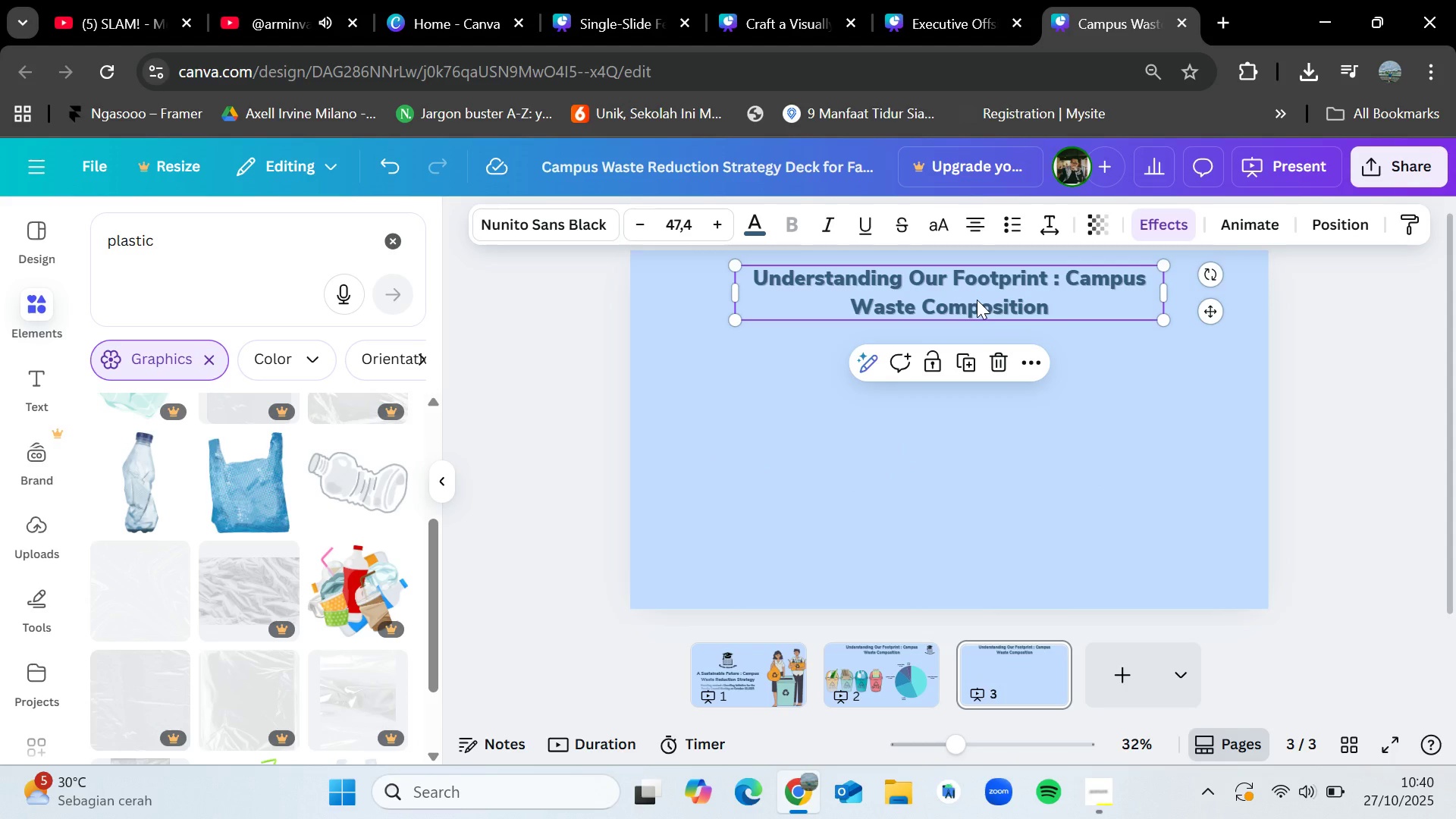 
double_click([977, 300])
 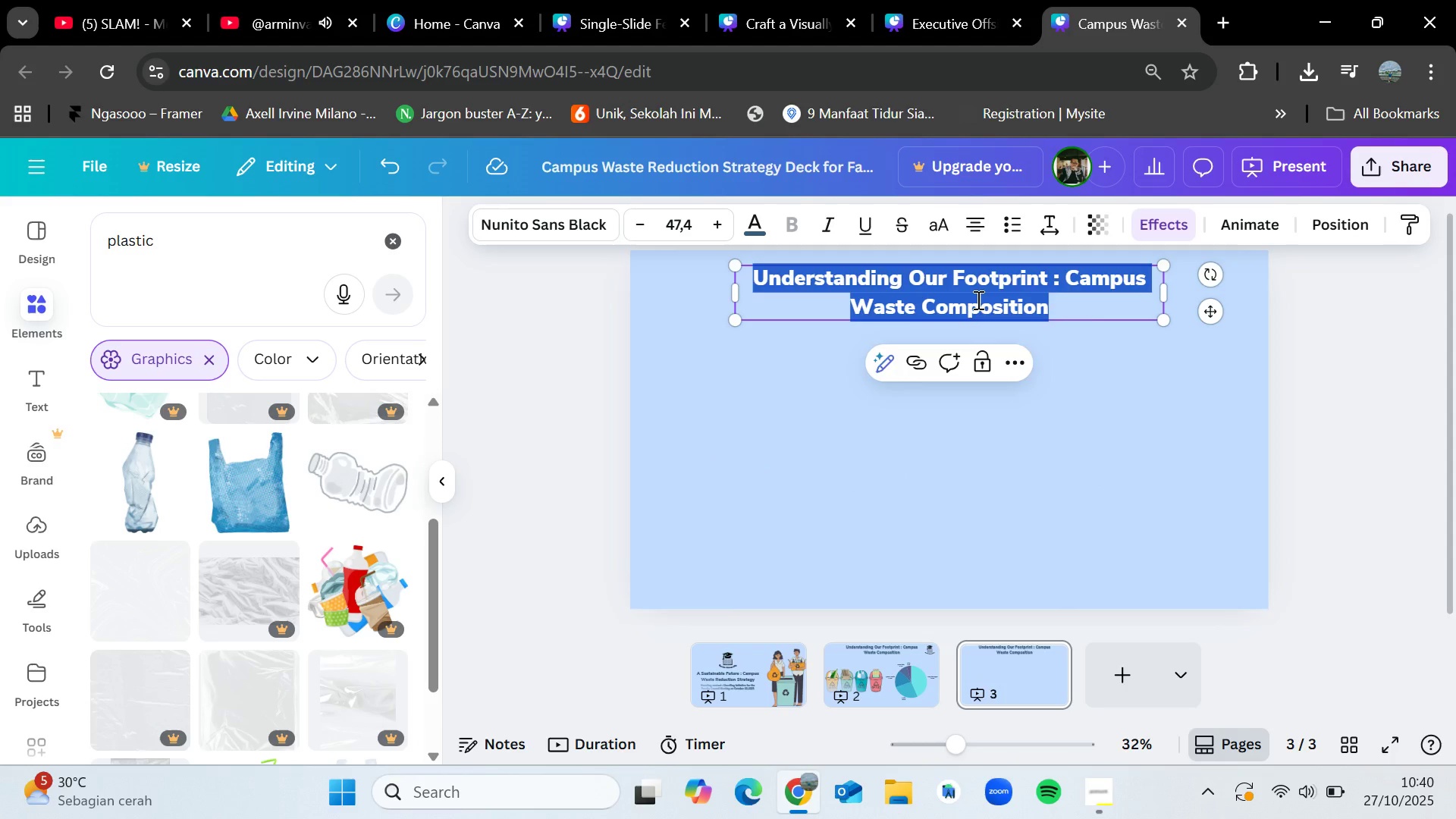 
key(Backspace)
type(Major Obstacles to Waste Reduction Success)
 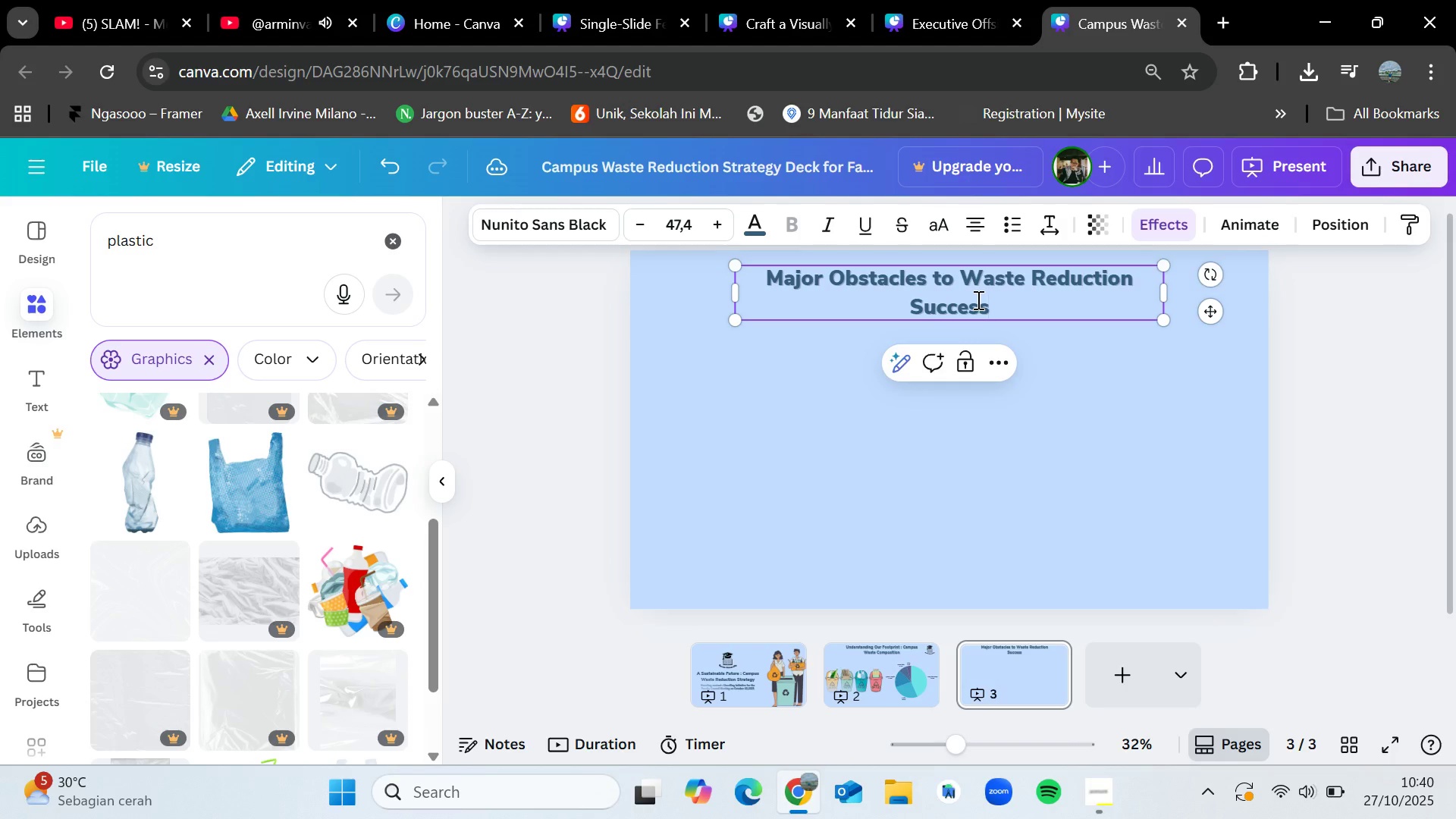 
left_click([880, 660])
 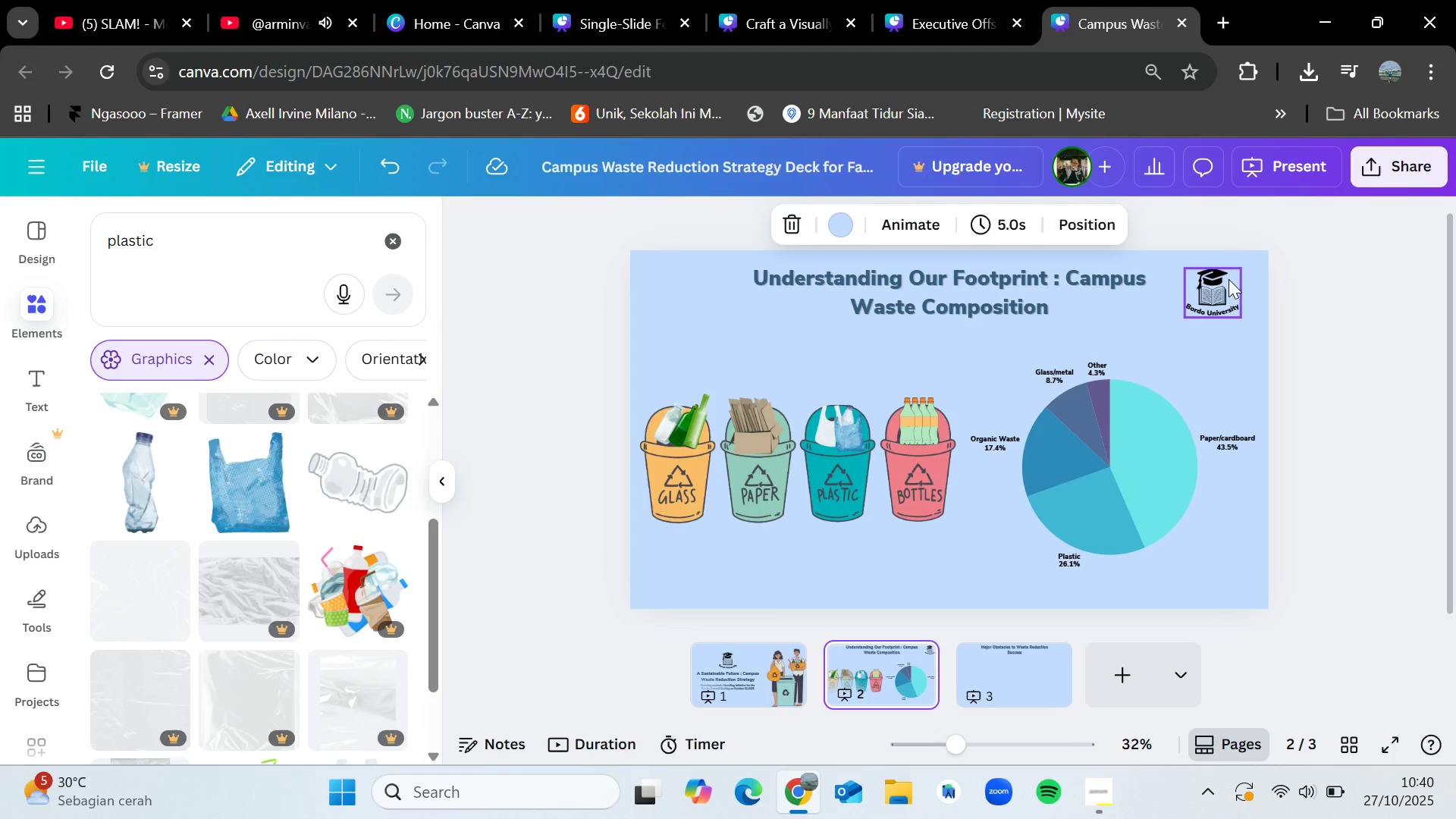 
left_click([1226, 279])
 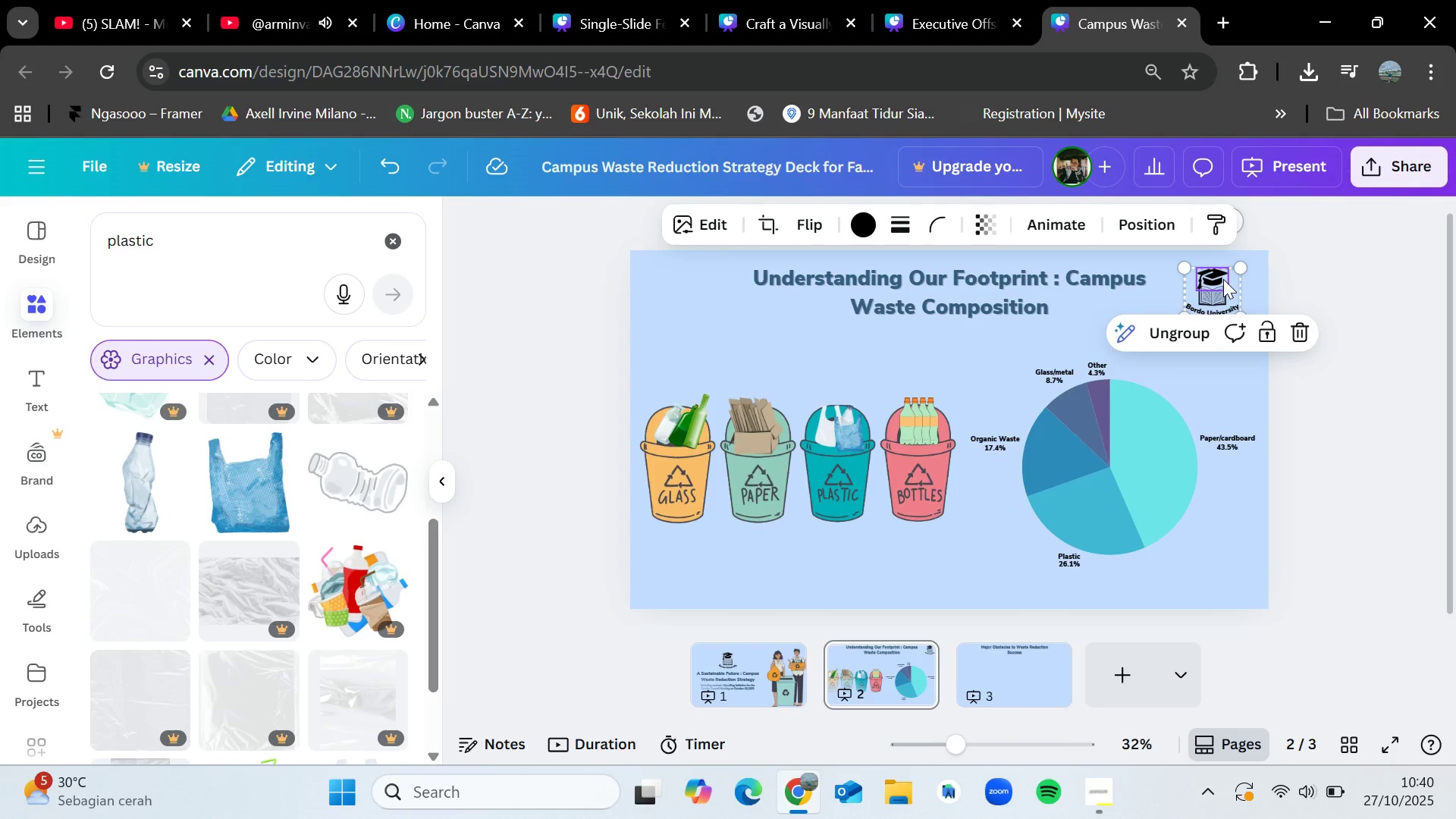 
key(Control+C)
 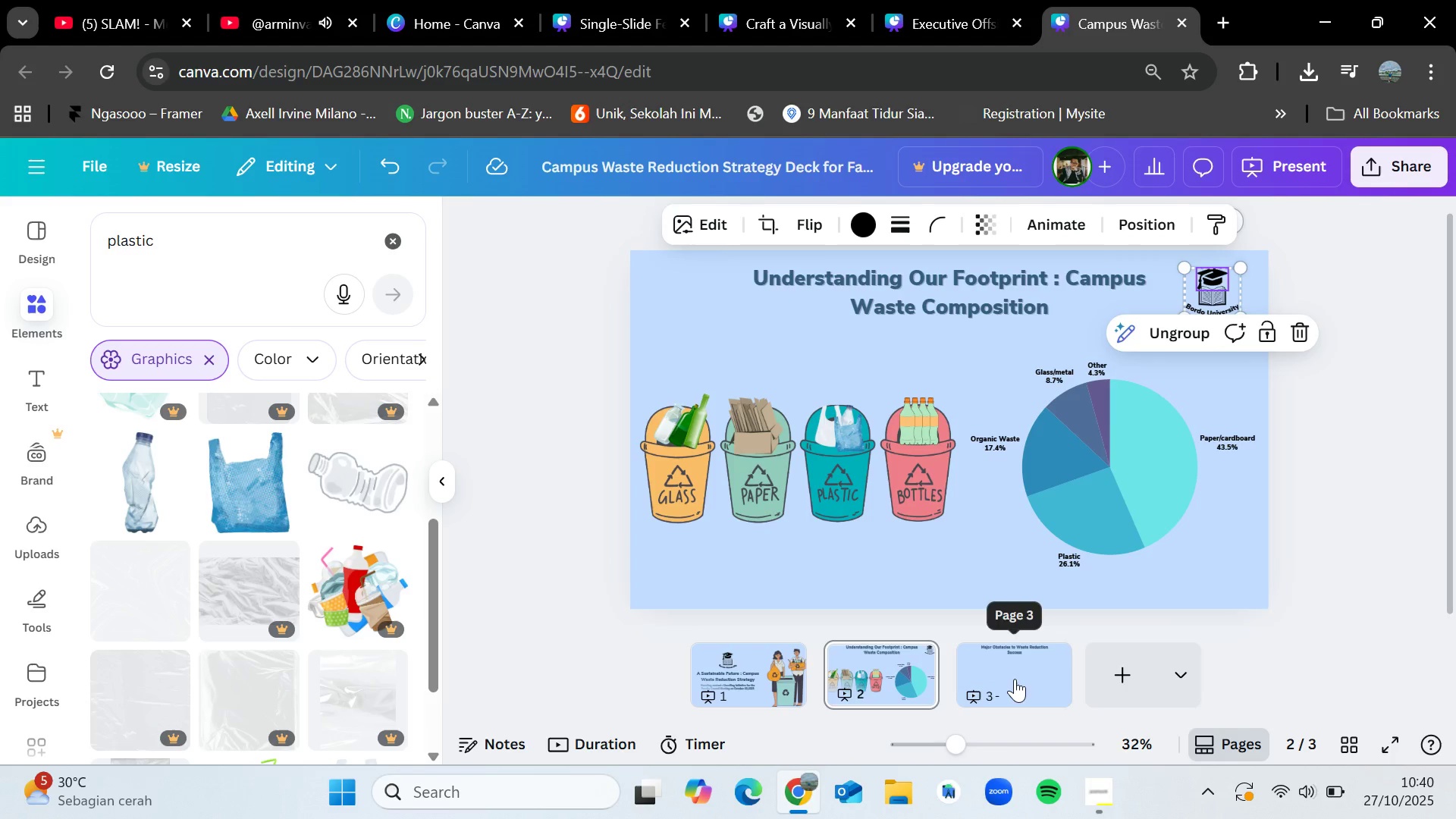 
left_click([1015, 679])
 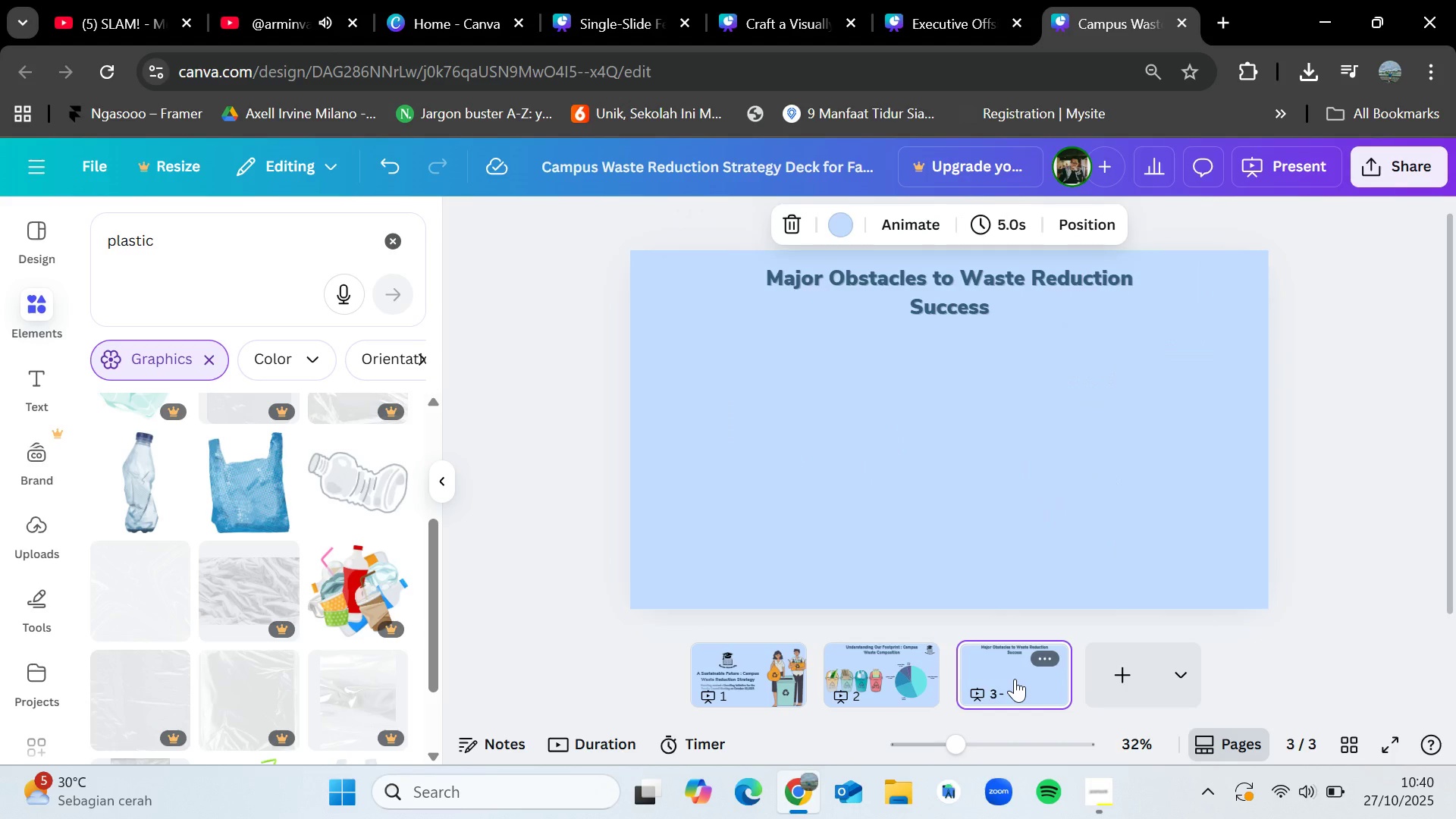 
hold_key(key=ControlLeft, duration=0.85)
 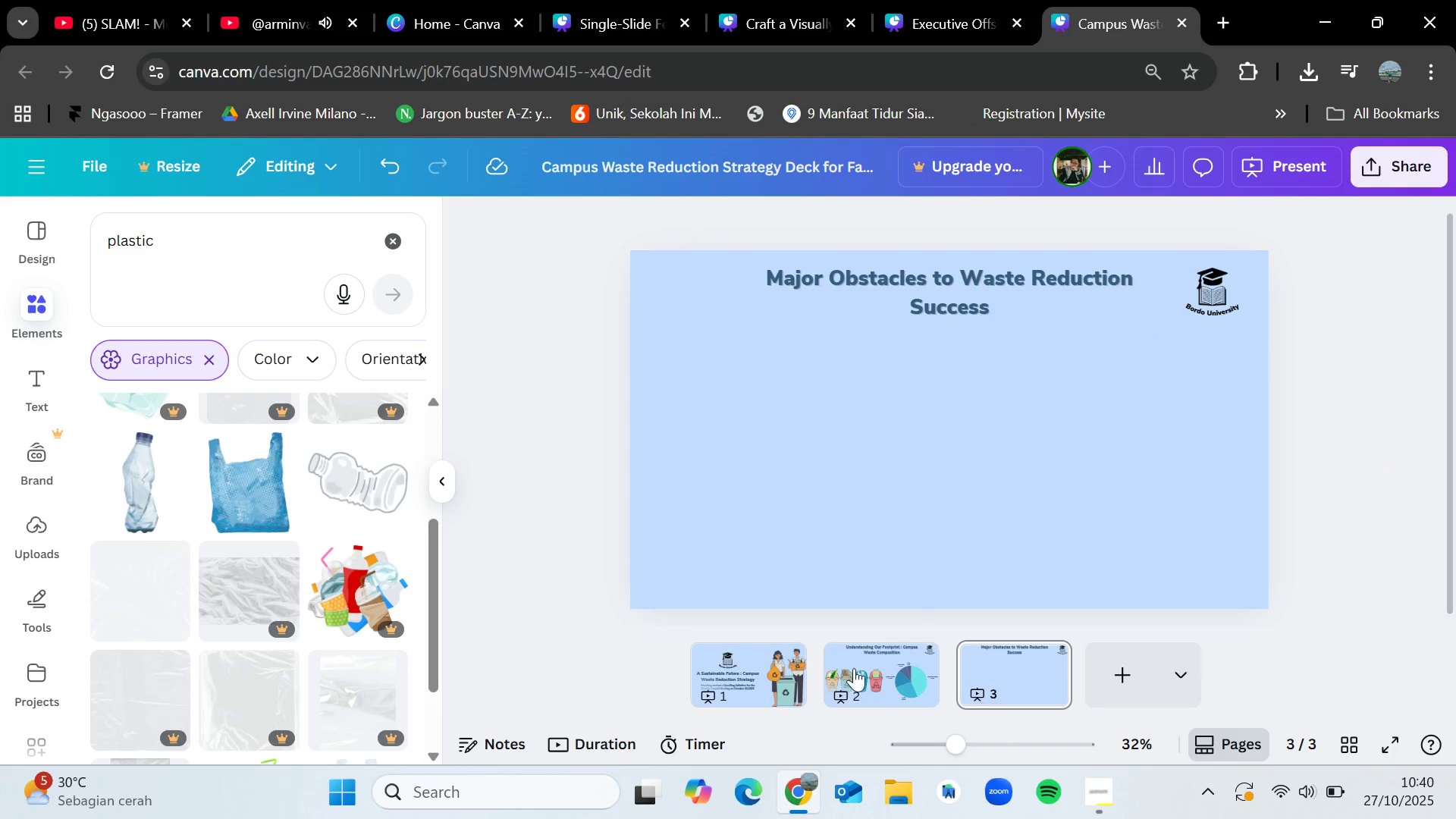 
key(V)
 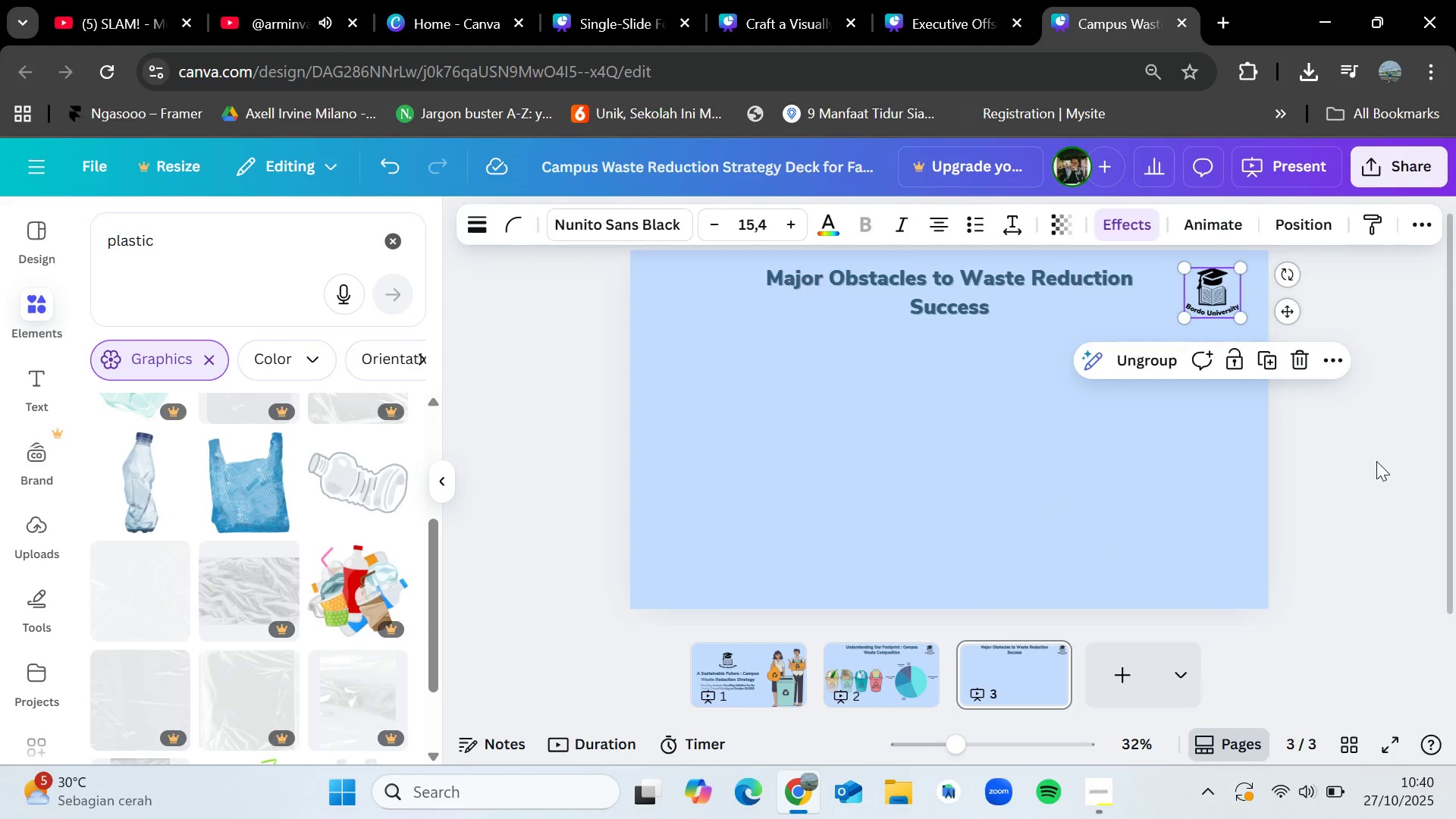 
left_click([1382, 460])
 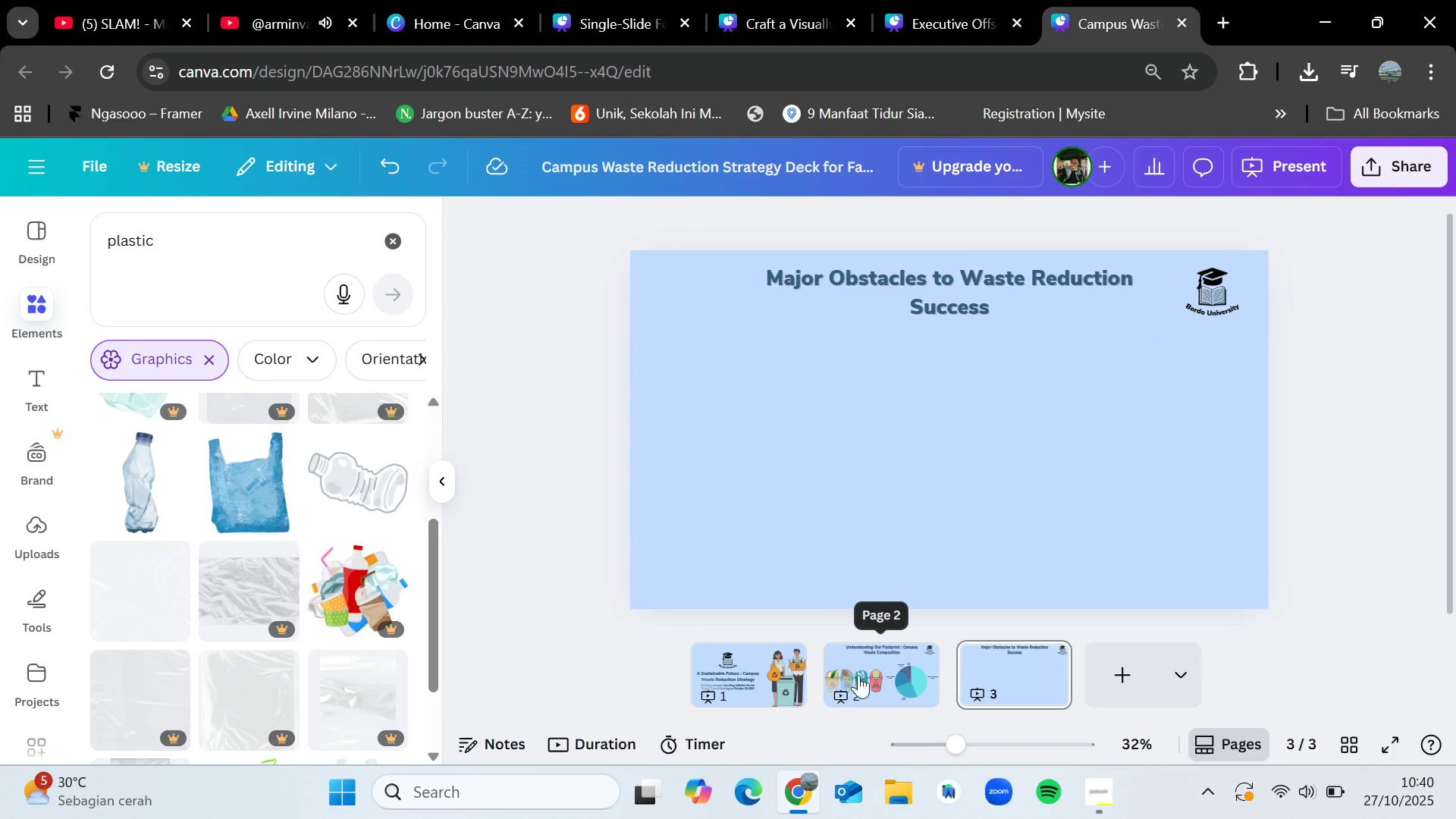 
left_click([866, 670])
 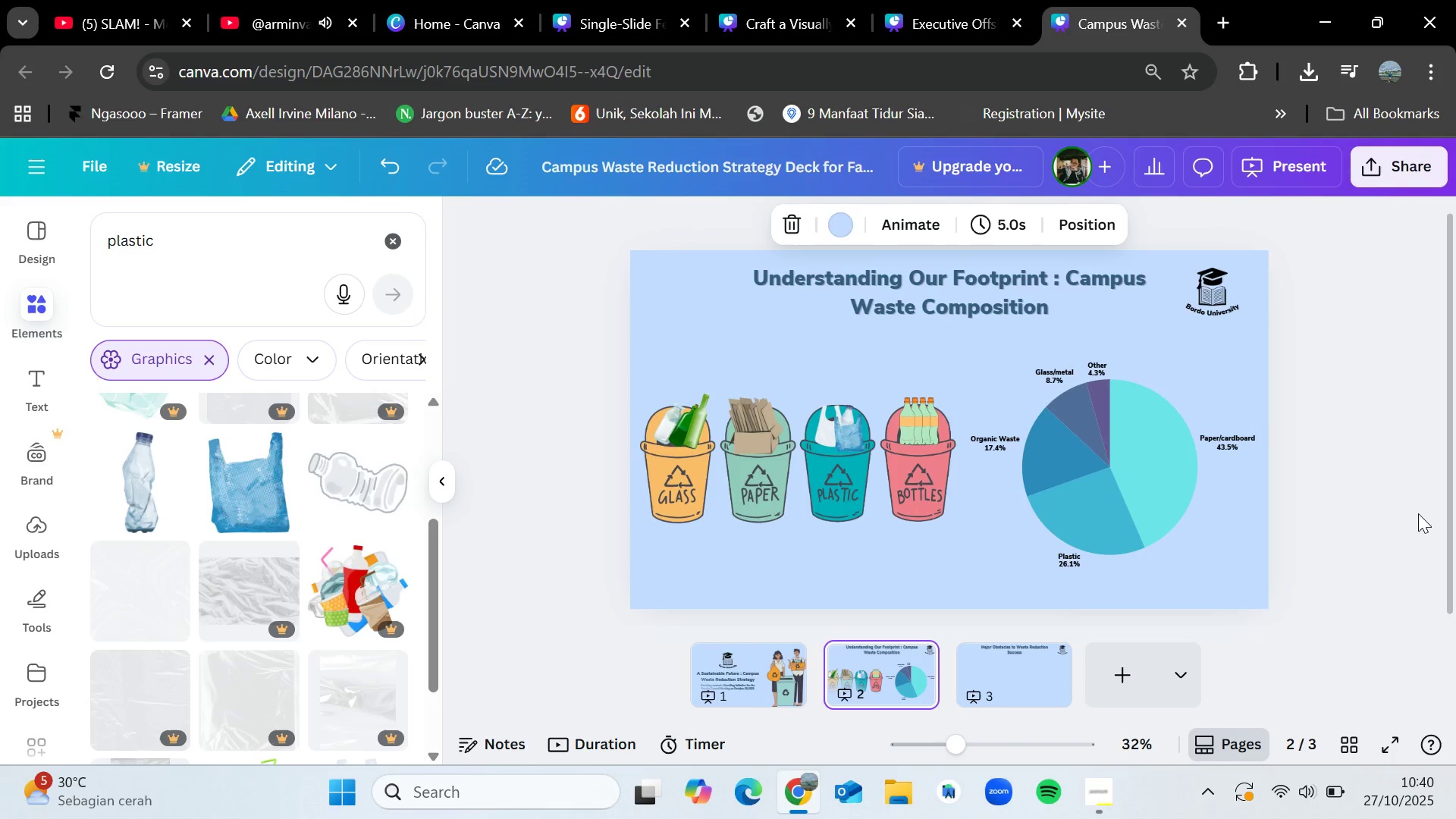 
wait(9.27)
 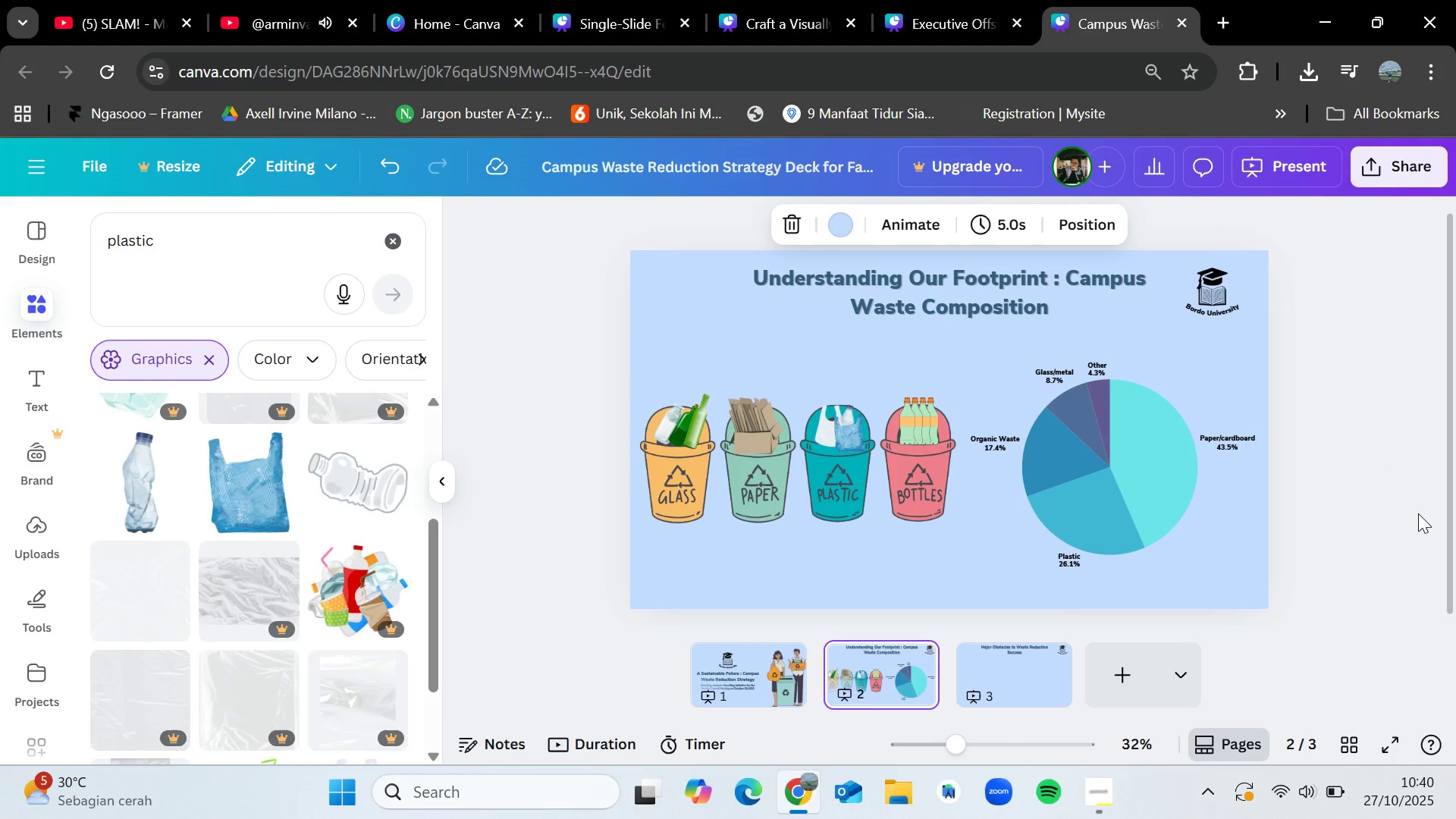 
left_click([1011, 682])
 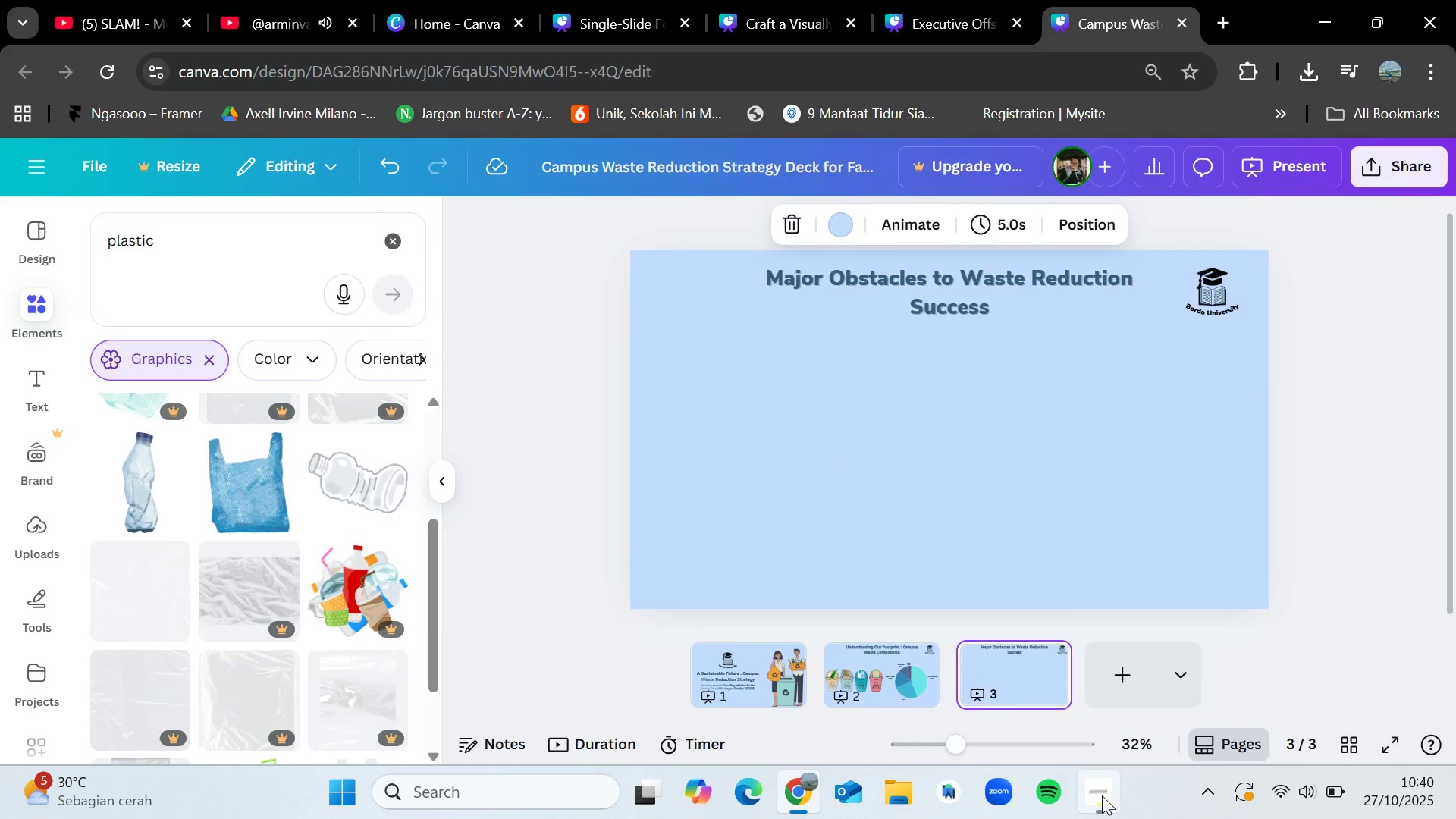 
left_click([1102, 795])